 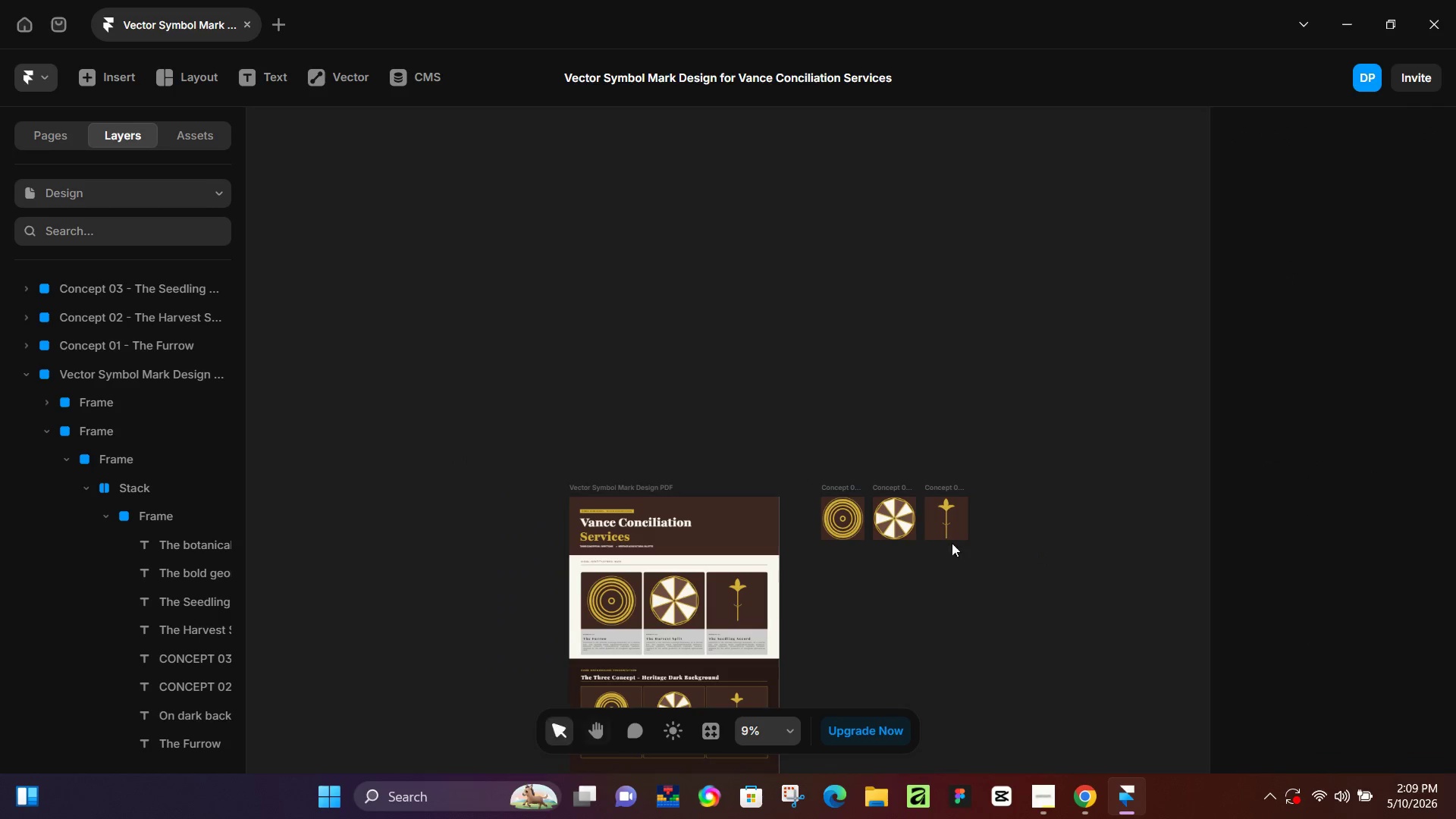 
left_click_drag(start_coordinate=[974, 618], to_coordinate=[1054, 268])
 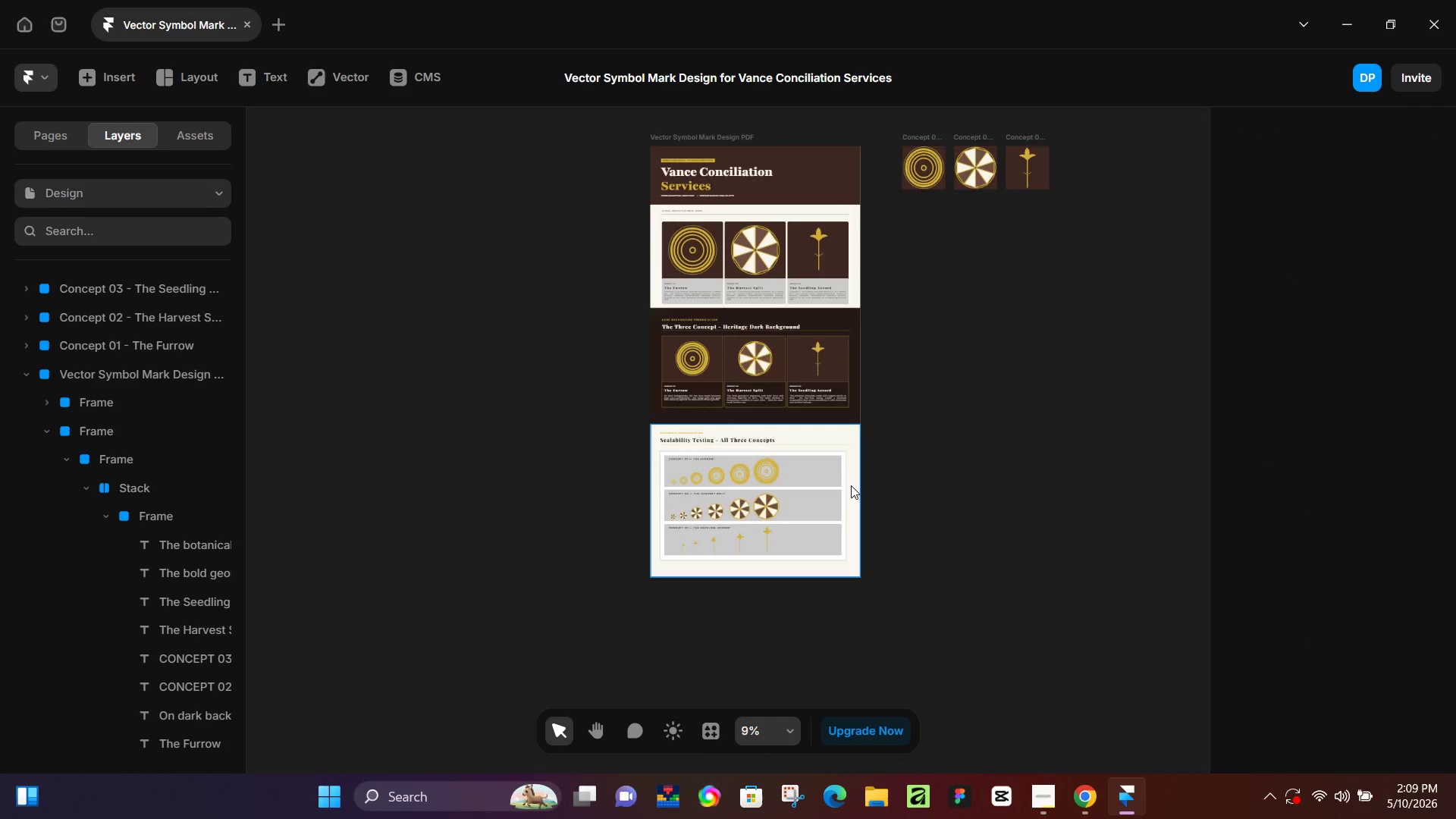 
scroll: coordinate [851, 485], scroll_direction: up, amount: 4.0
 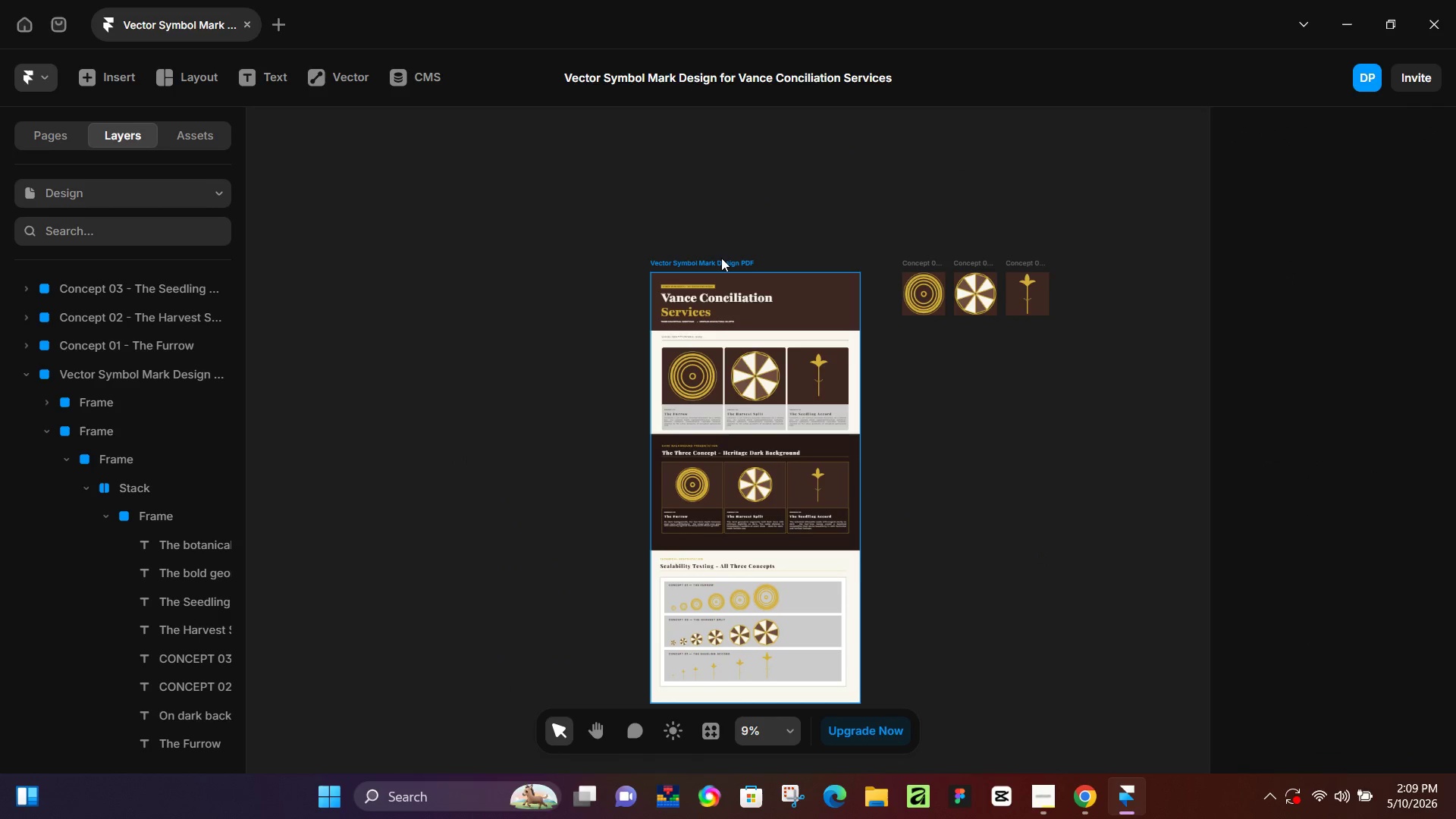 
left_click([721, 258])
 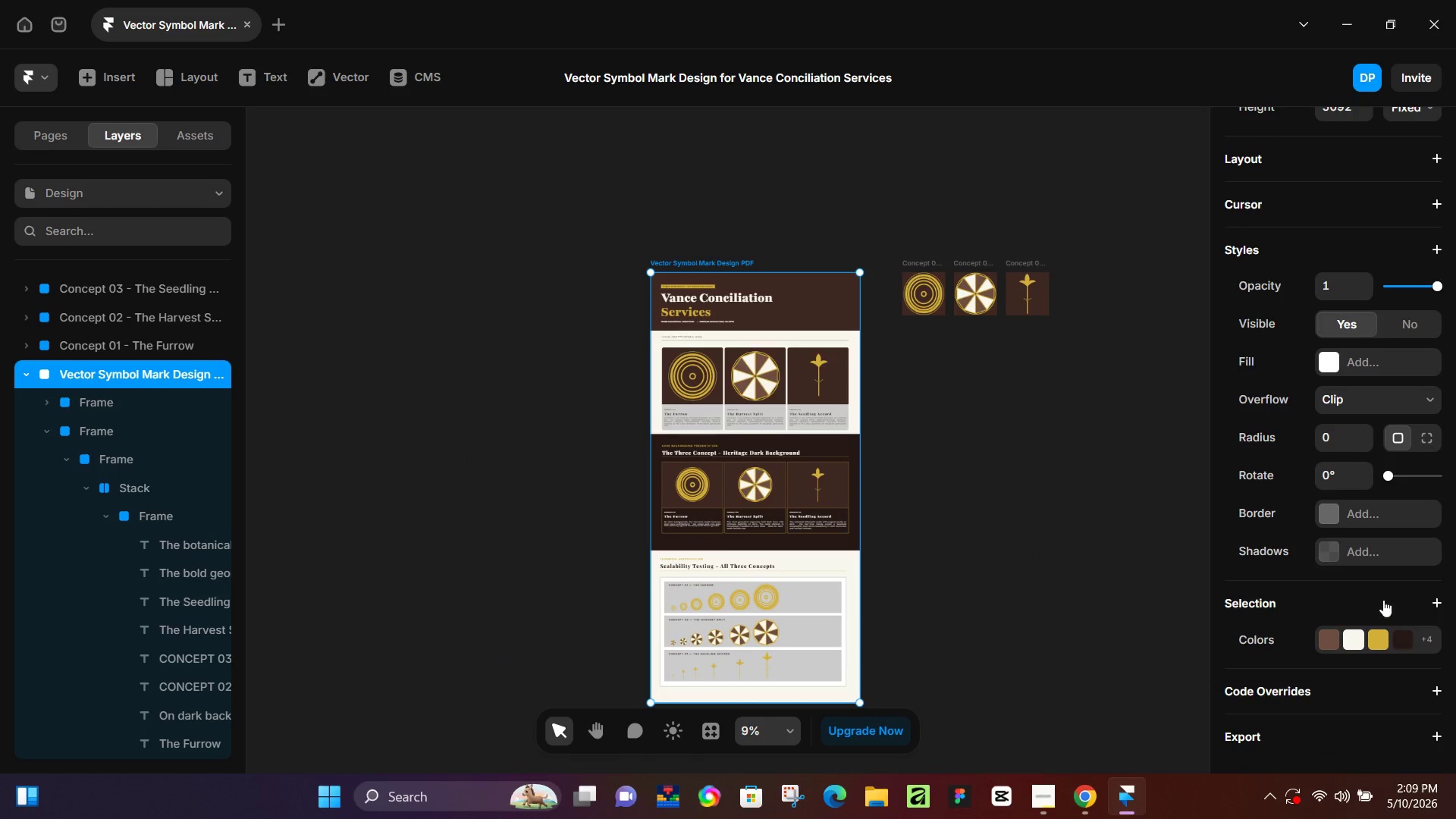 
scroll: coordinate [1265, 738], scroll_direction: down, amount: 2.0
 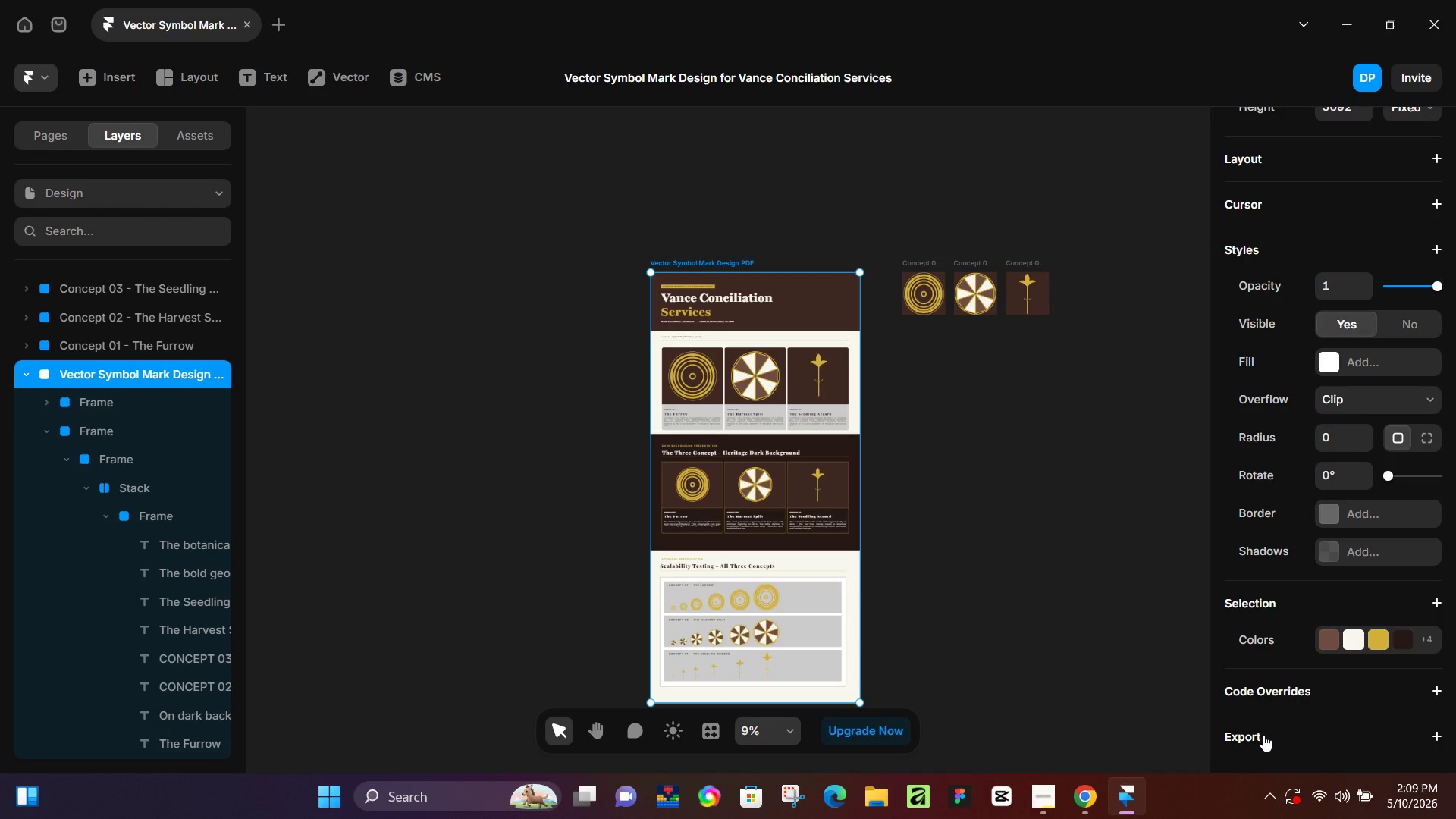 
left_click([1263, 735])
 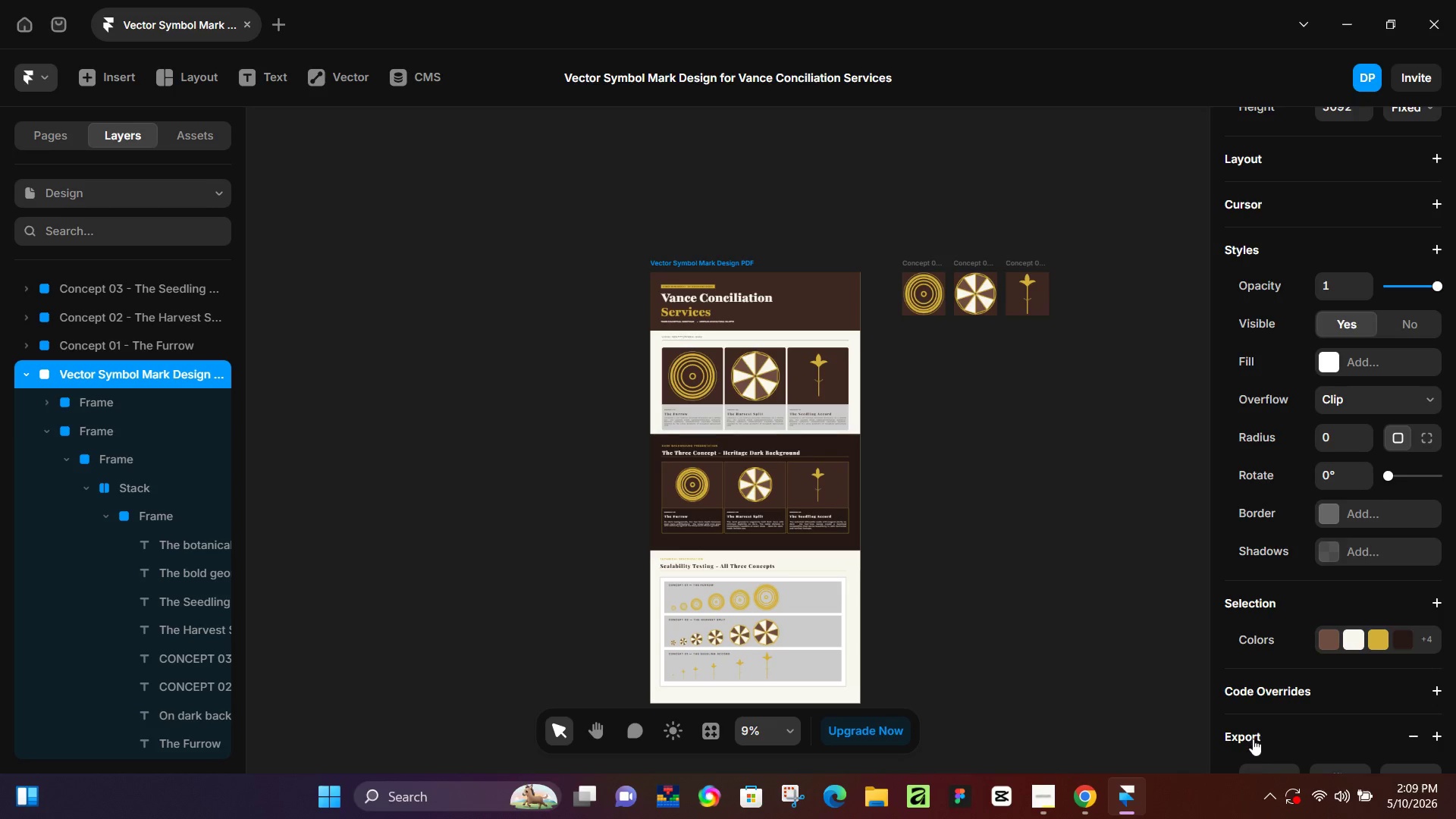 
scroll: coordinate [1253, 739], scroll_direction: down, amount: 5.0
 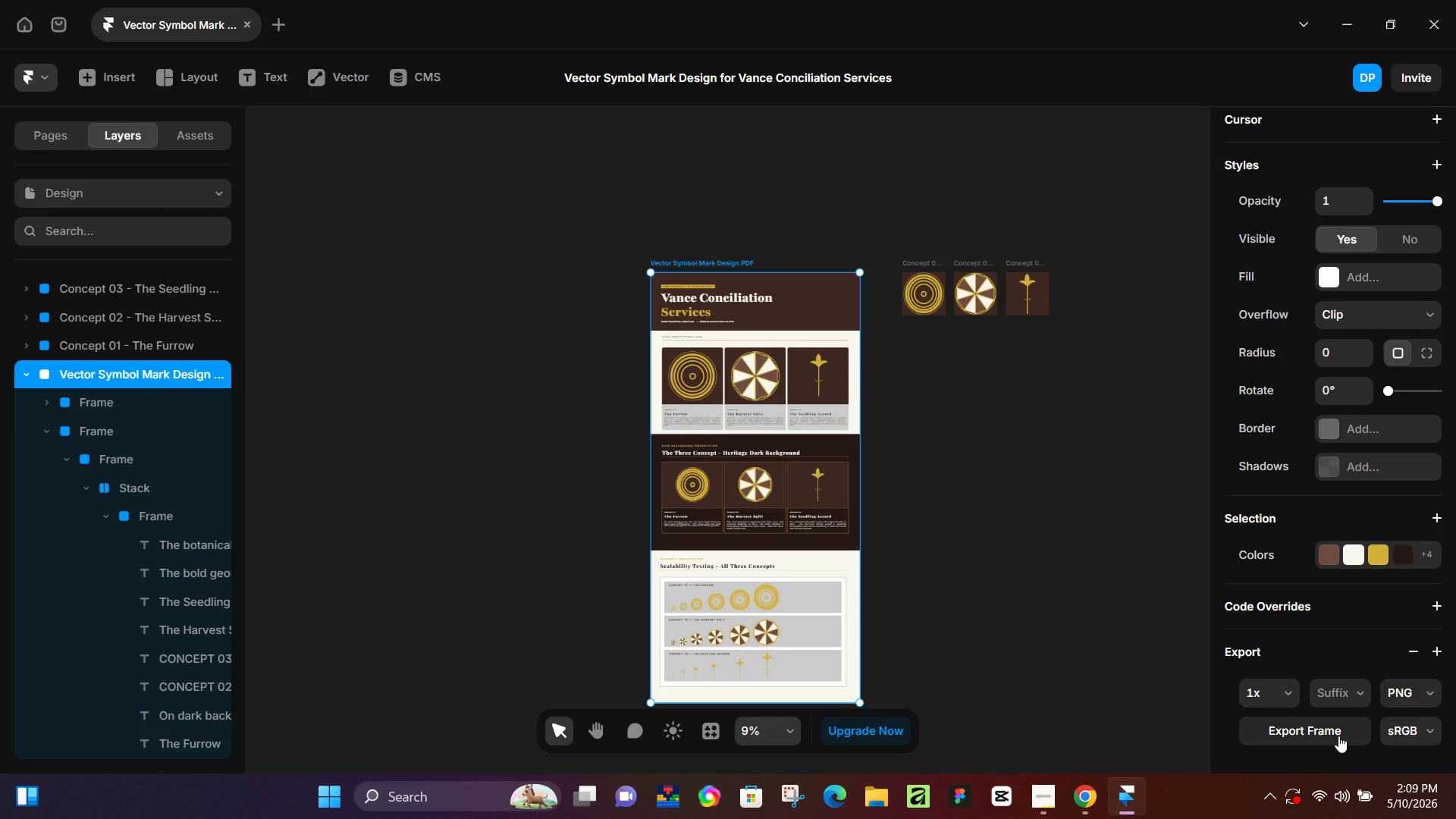 
left_click([1338, 736])
 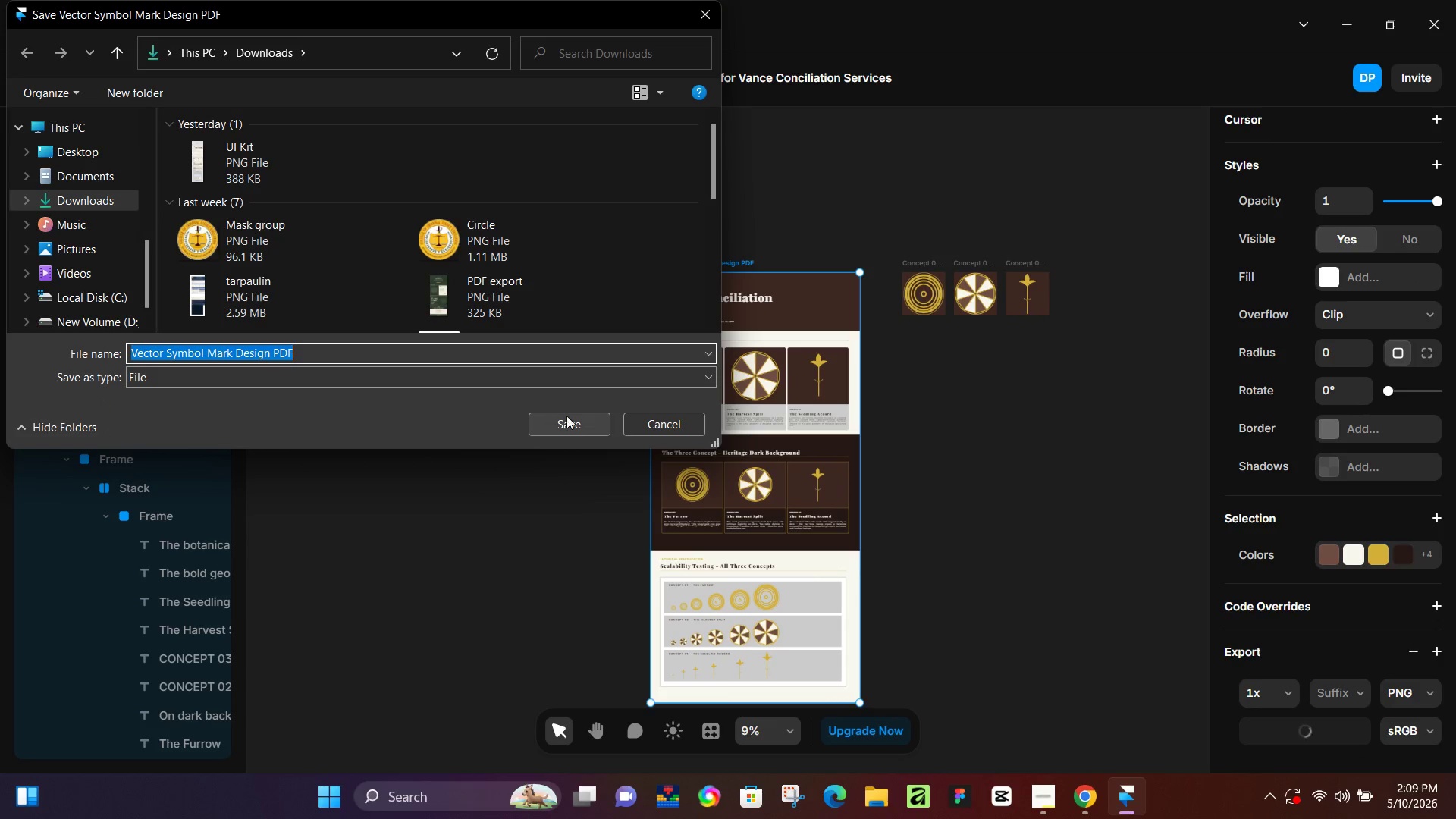 
left_click([573, 428])
 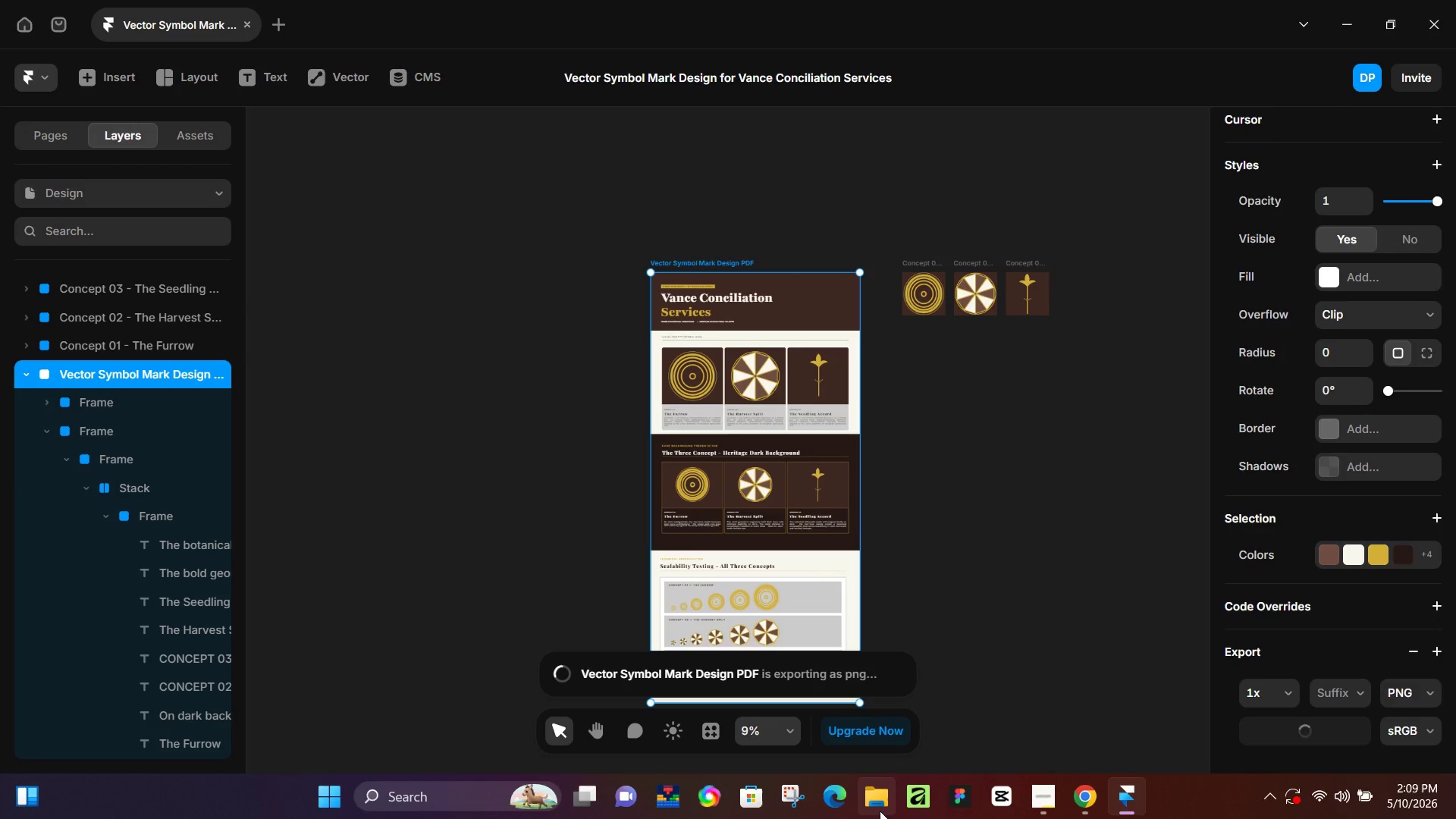 
left_click([880, 811])
 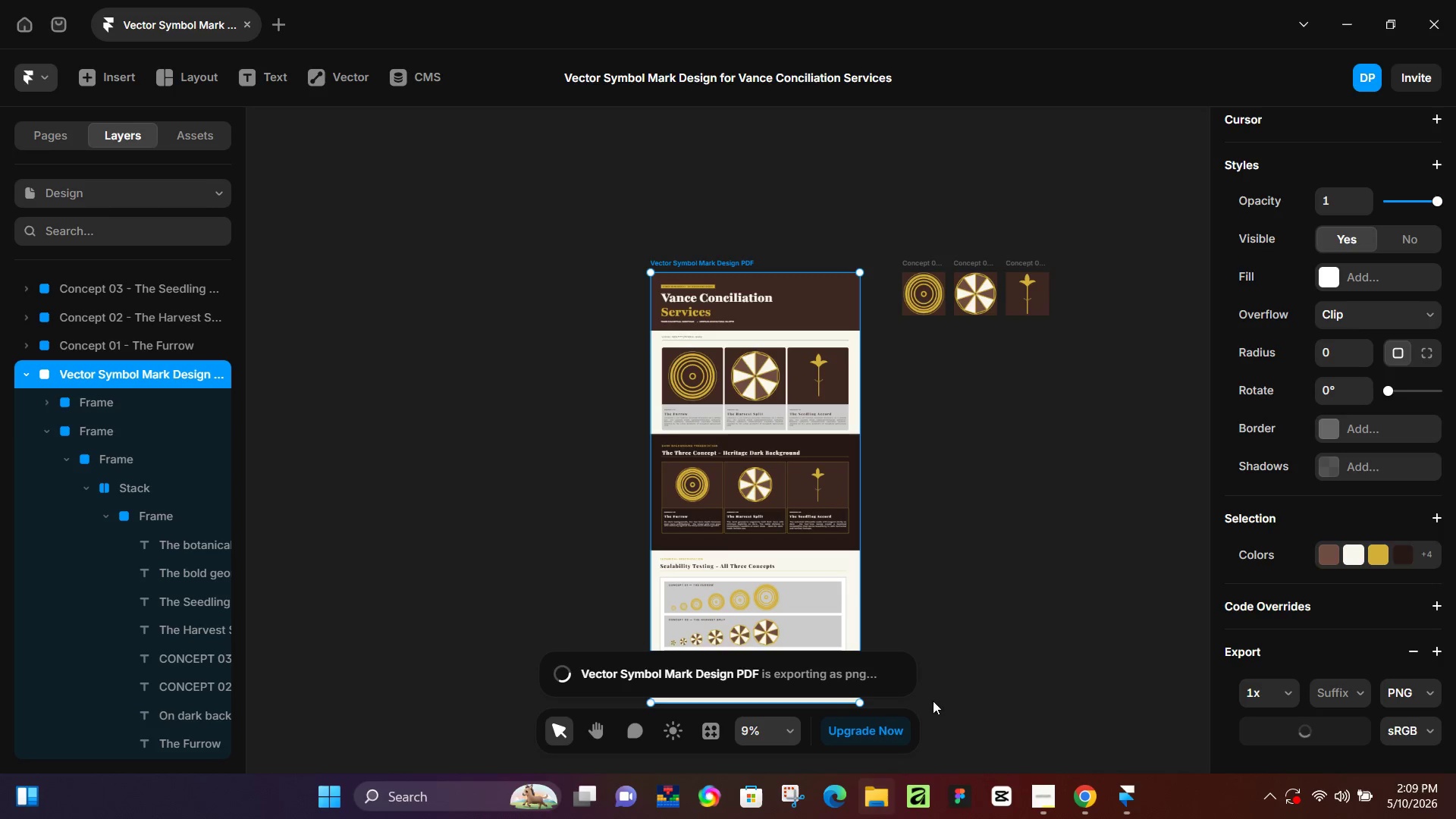 
mouse_move([984, 645])
 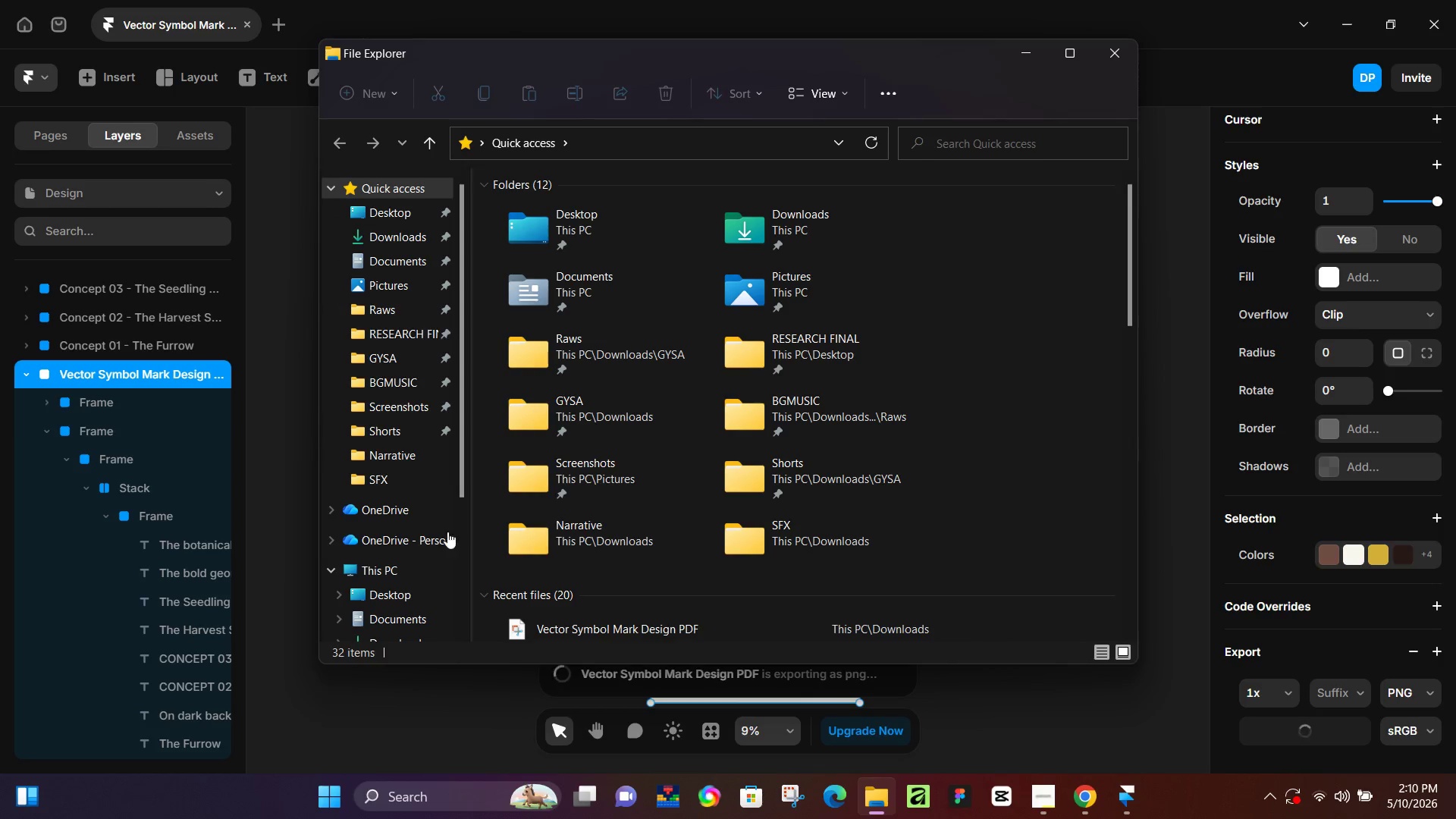 
left_click([481, 739])
 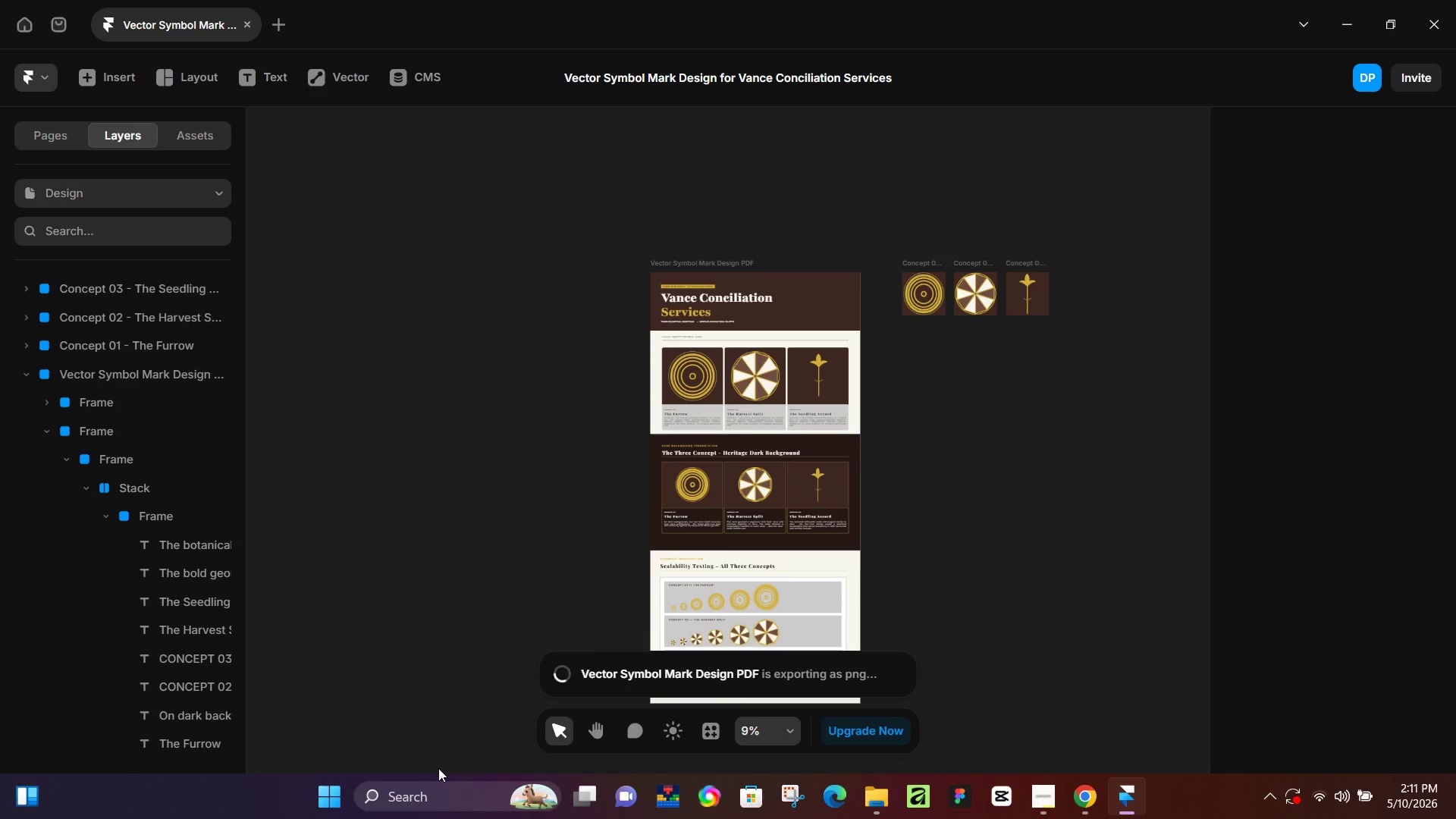 
wait(99.73)
 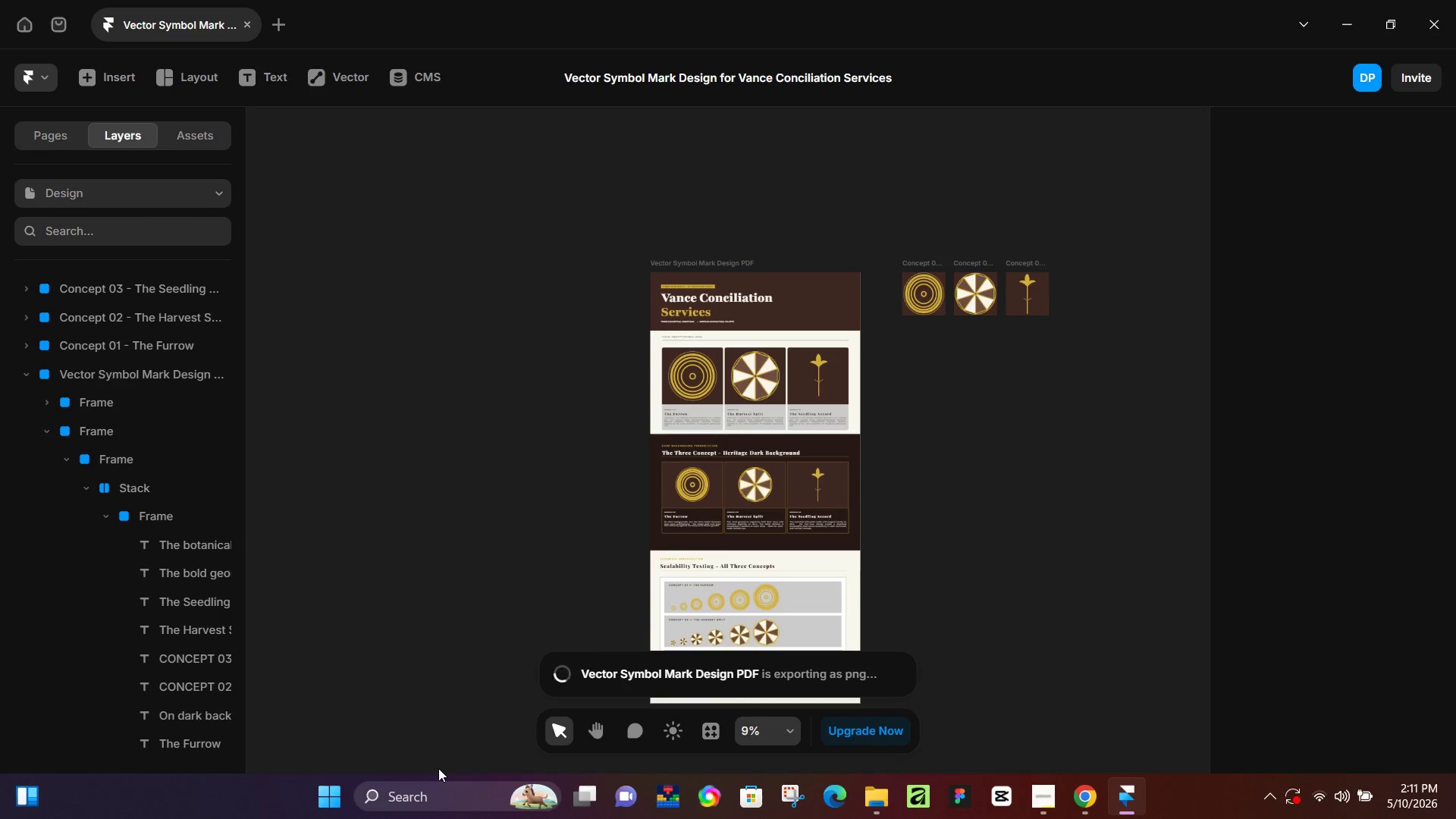 
scroll: coordinate [745, 598], scroll_direction: down, amount: 4.0
 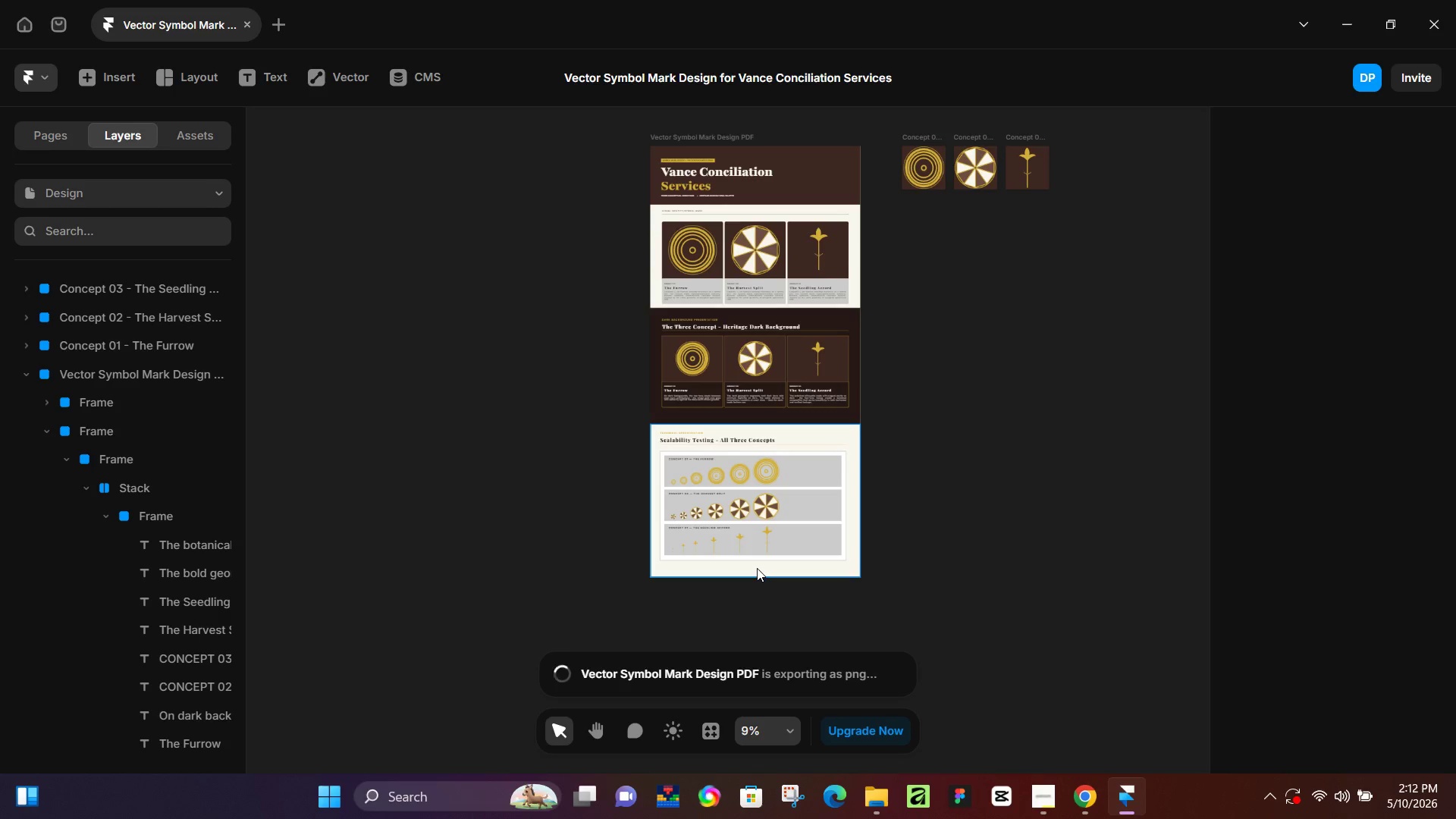 
wait(50.03)
 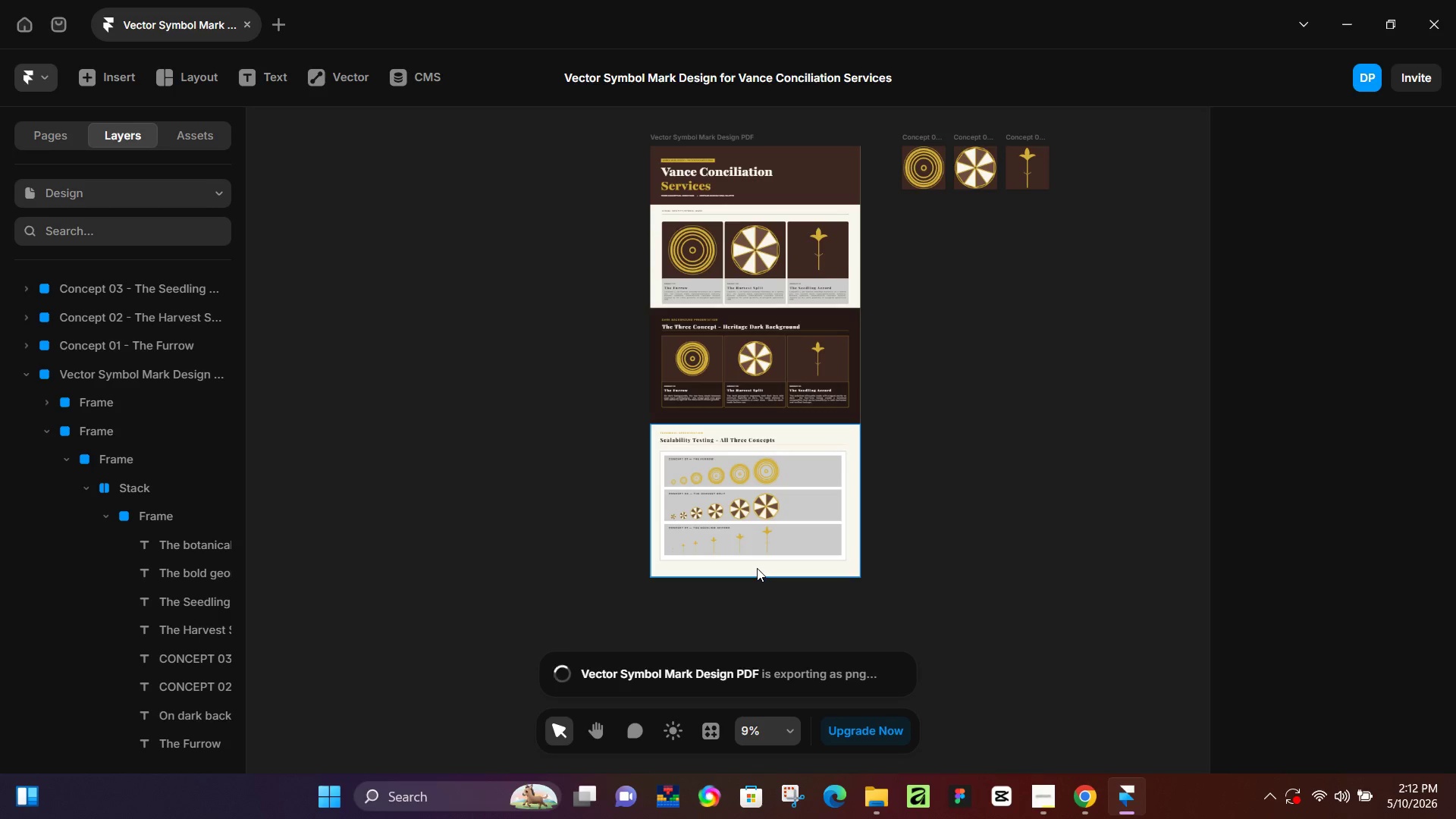 
left_click([936, 136])
 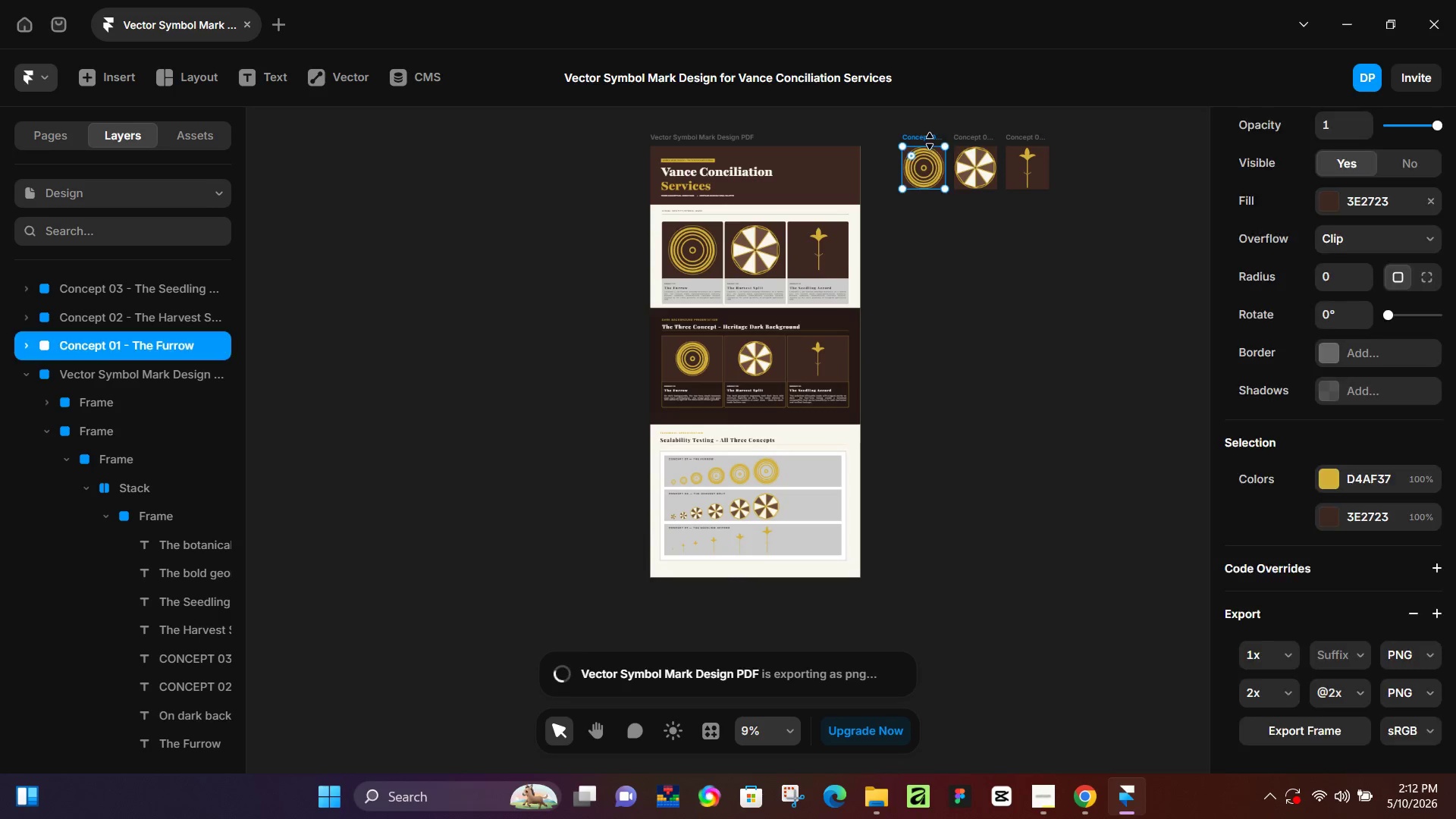 